 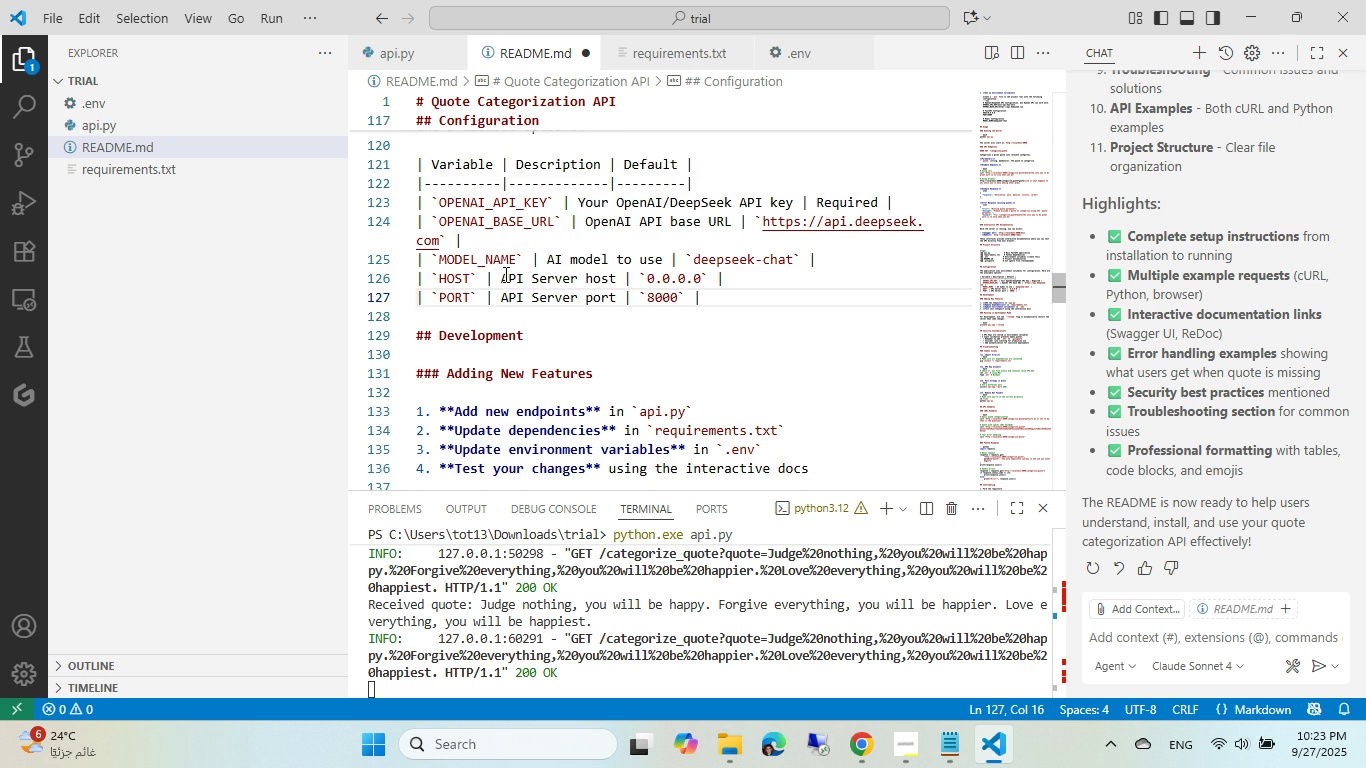 
scroll: coordinate [494, 273], scroll_direction: down, amount: 3.0
 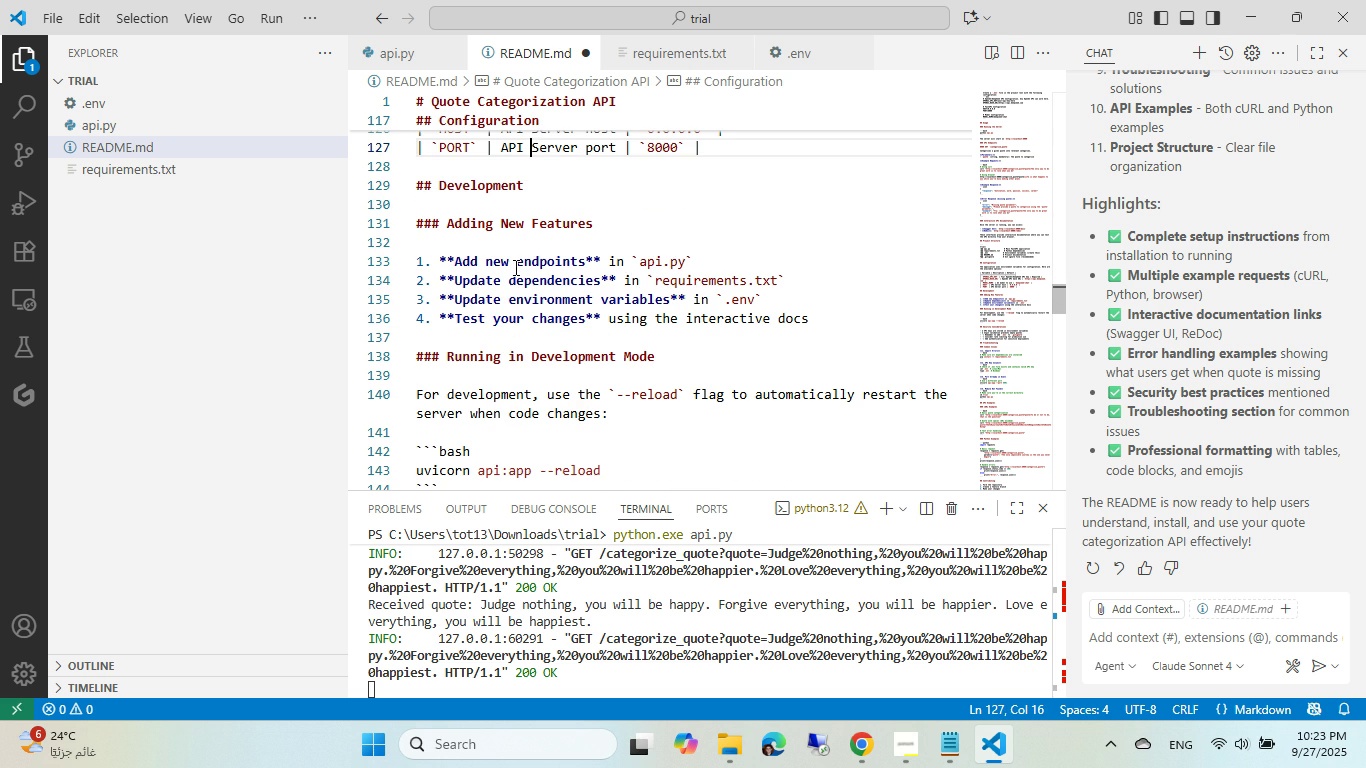 
scroll: coordinate [516, 256], scroll_direction: none, amount: 0.0
 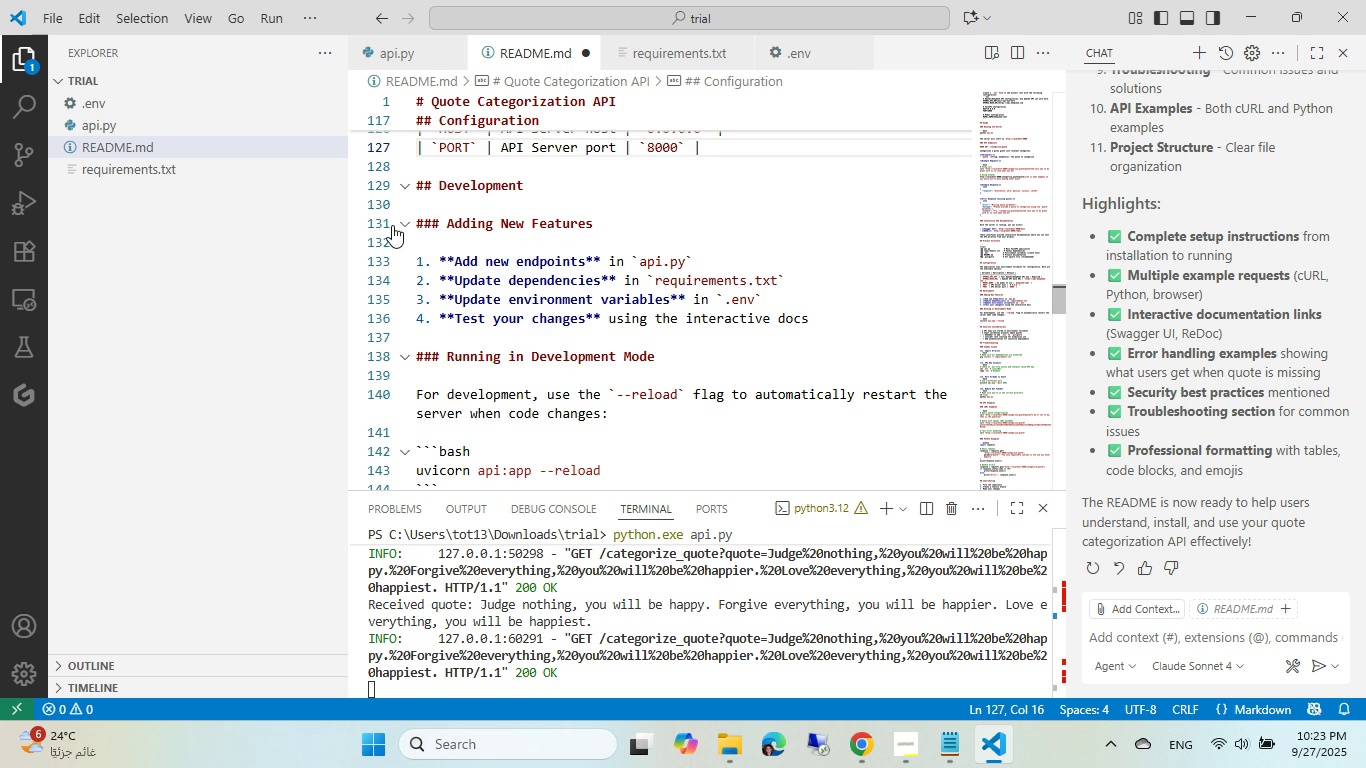 
left_click([398, 223])
 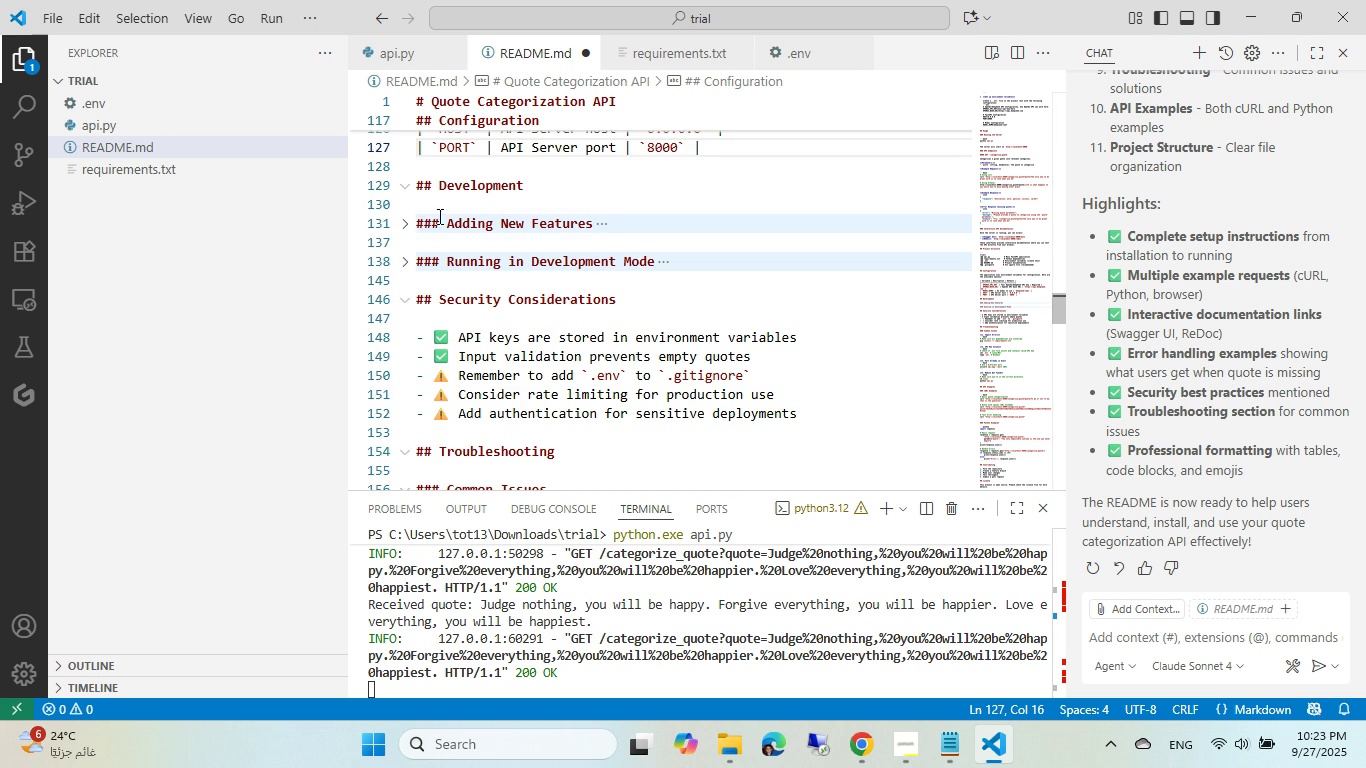 
wait(7.14)
 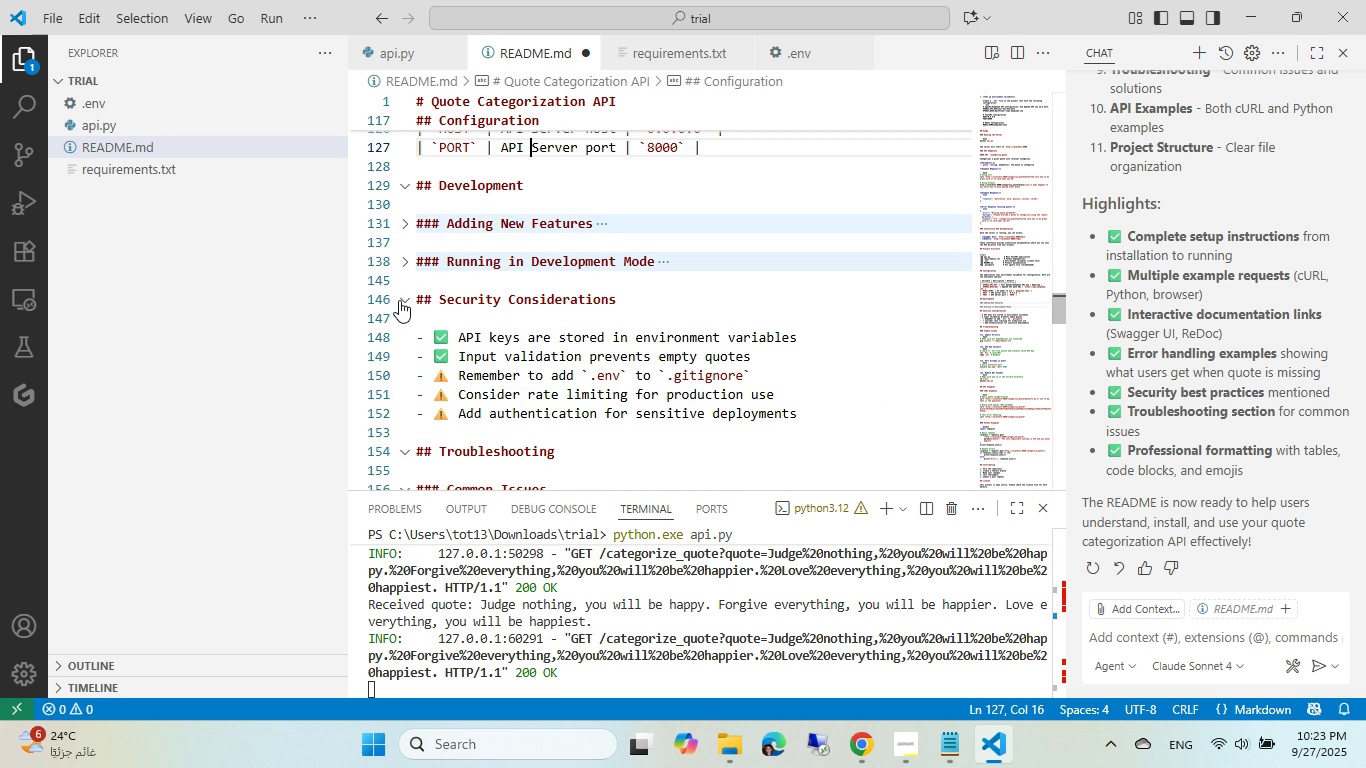 
left_click([408, 302])
 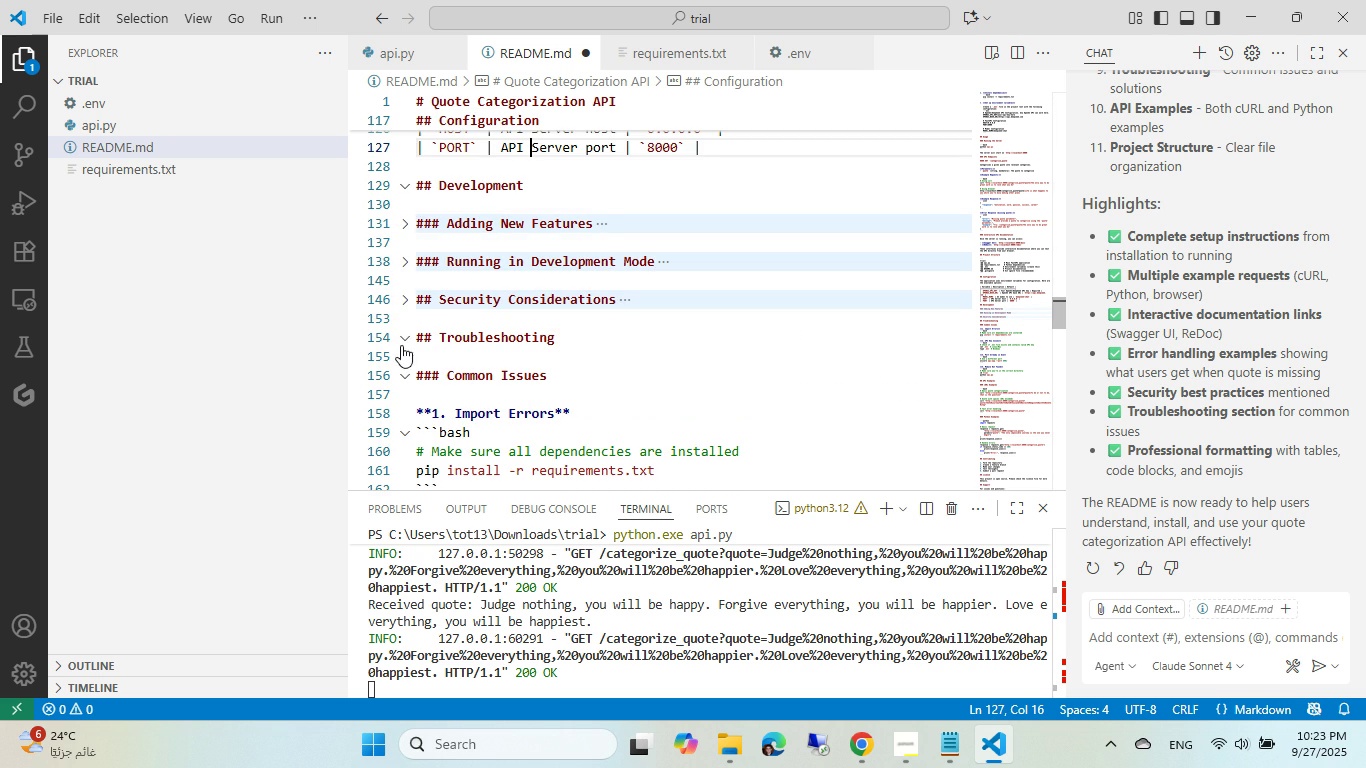 
left_click([401, 343])
 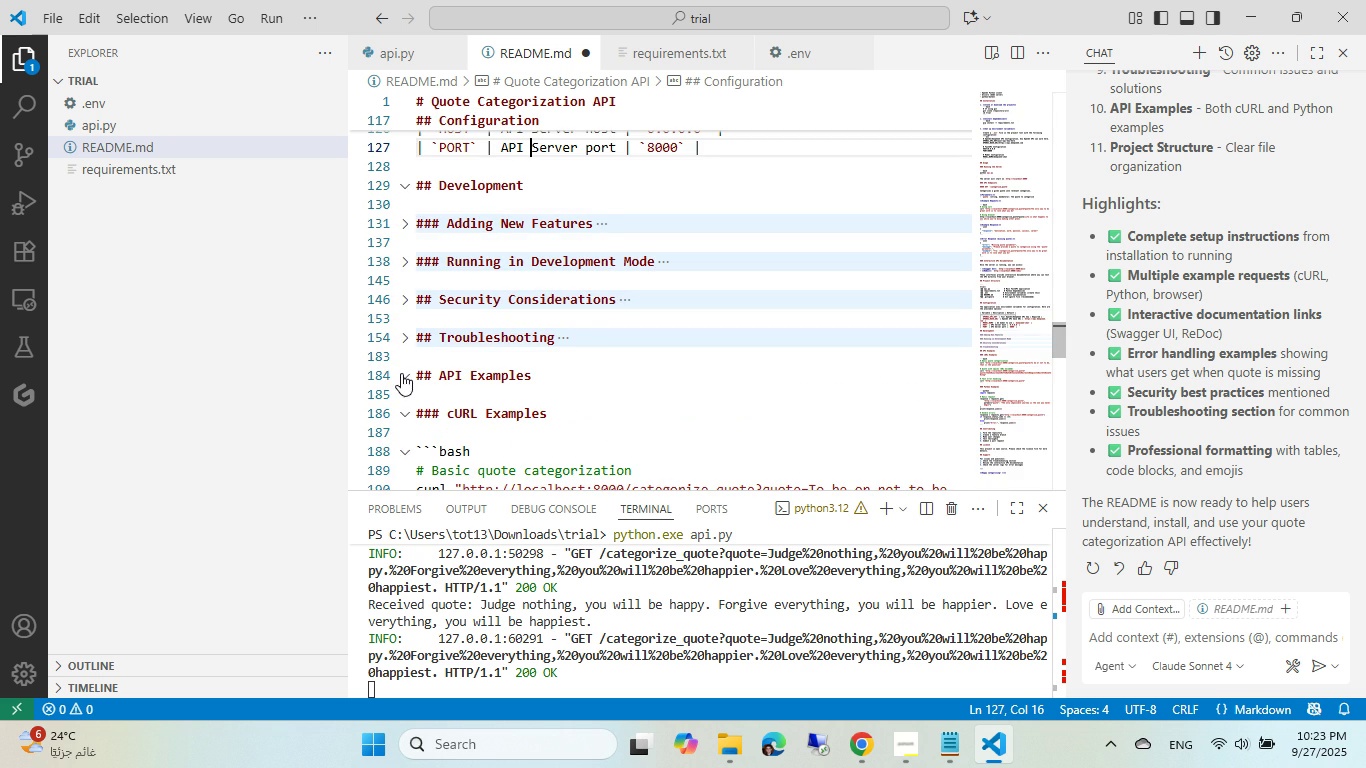 
left_click([401, 373])
 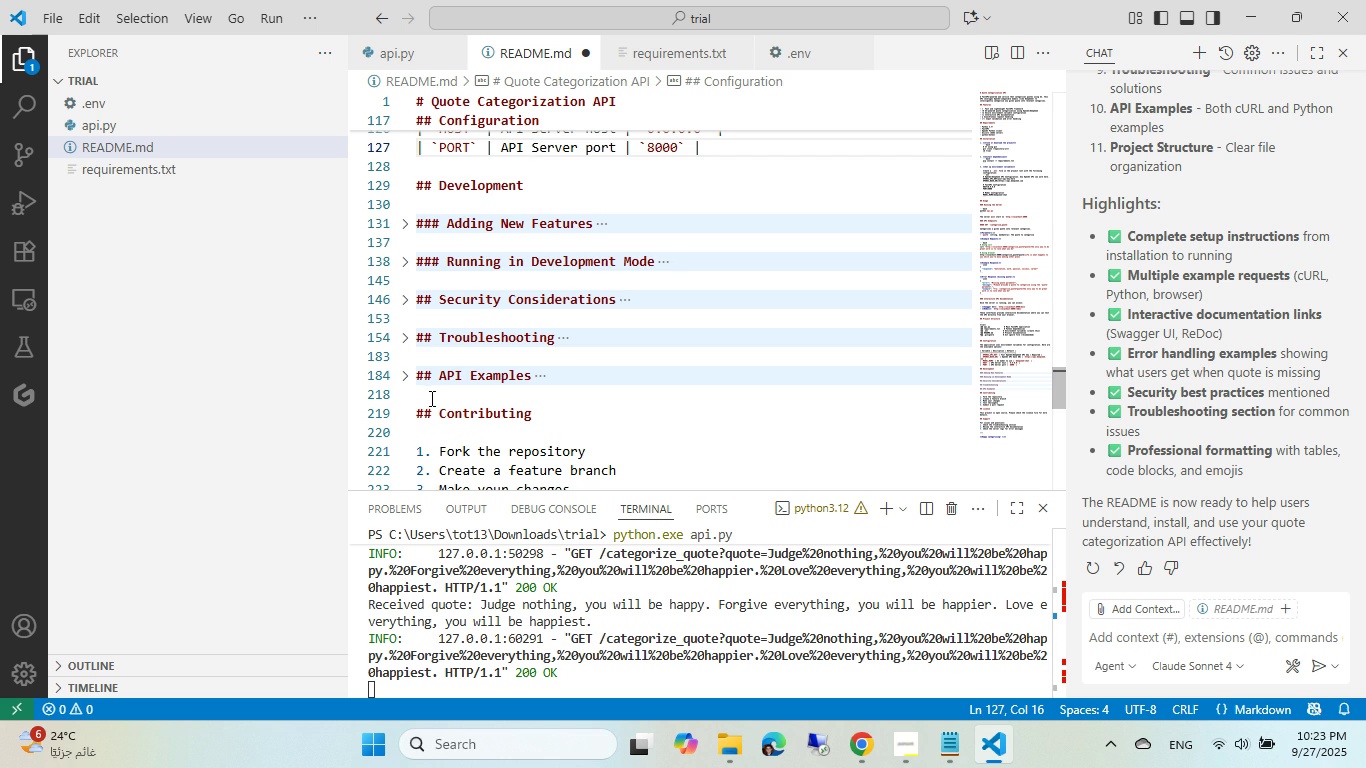 
left_click([405, 379])
 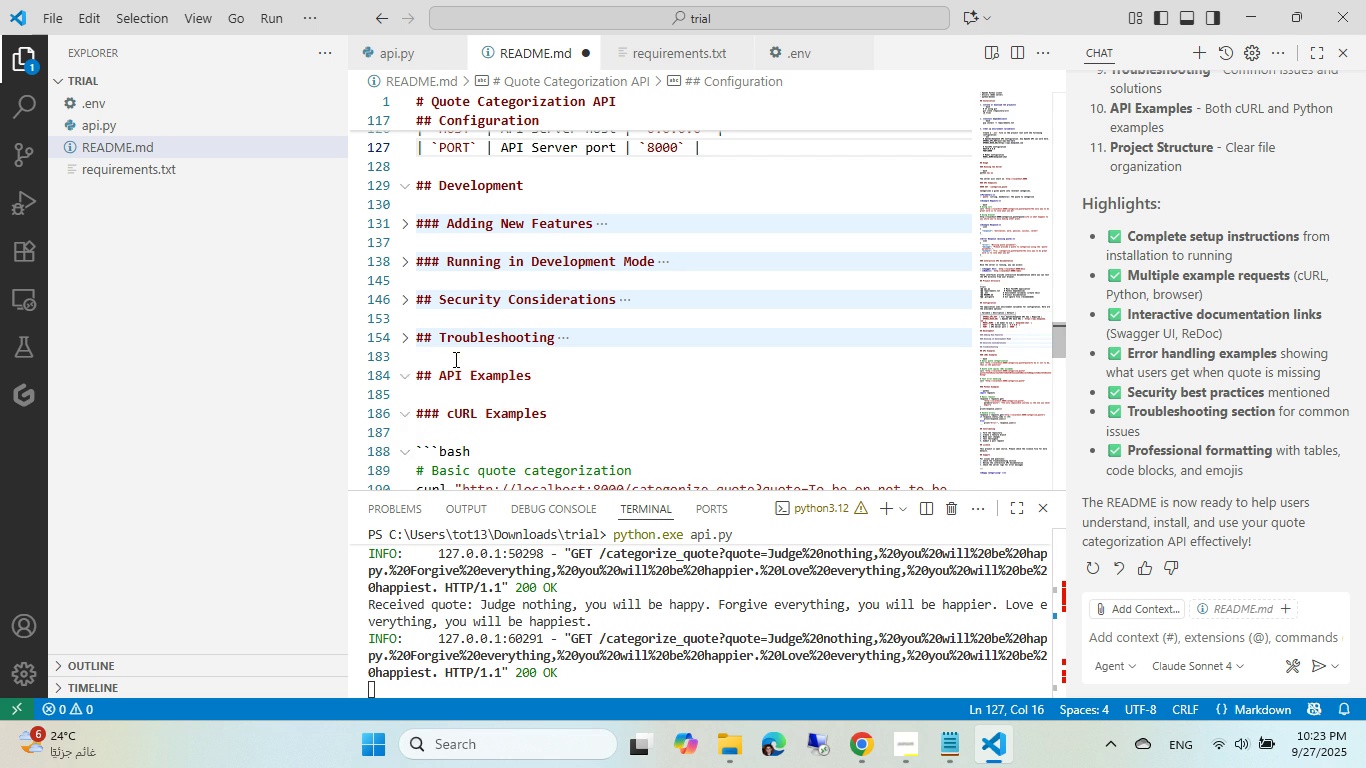 
scroll: coordinate [454, 359], scroll_direction: down, amount: 5.0
 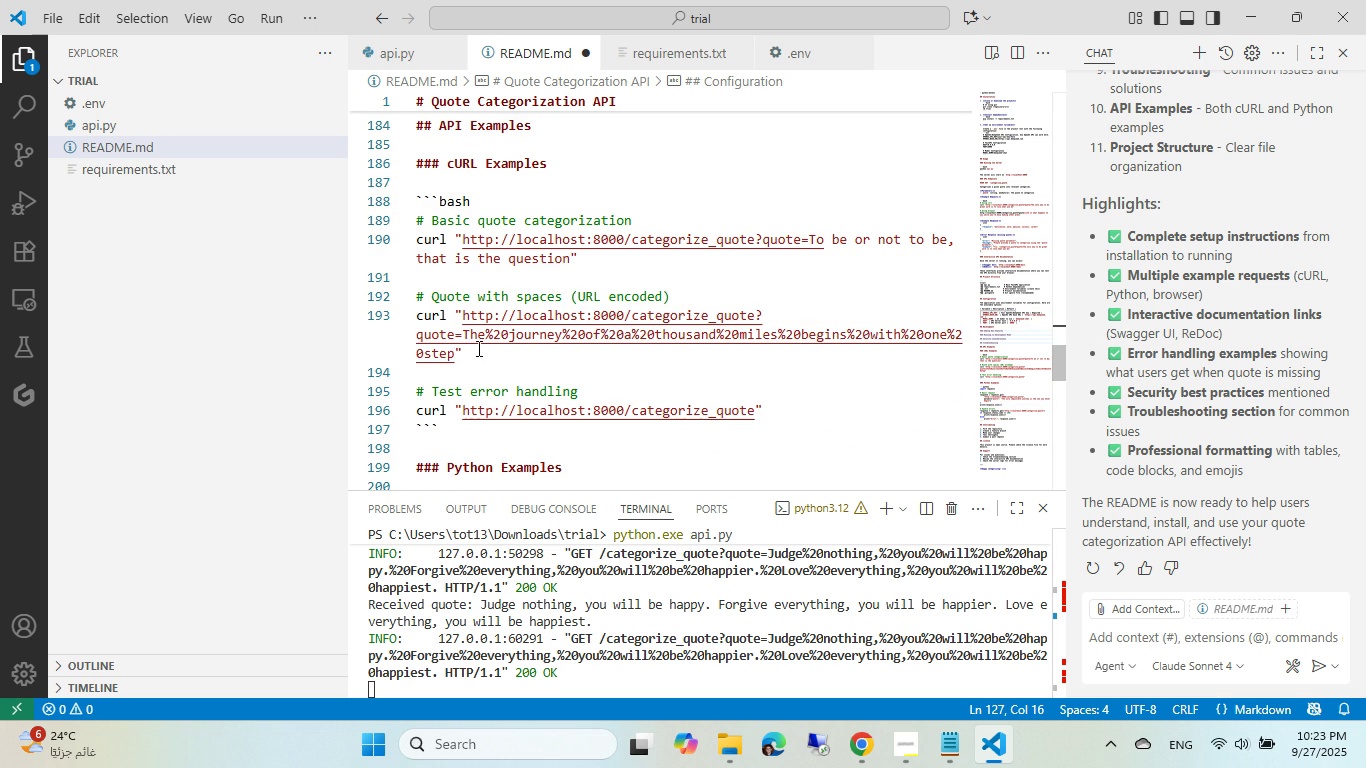 
mouse_move([521, 310])
 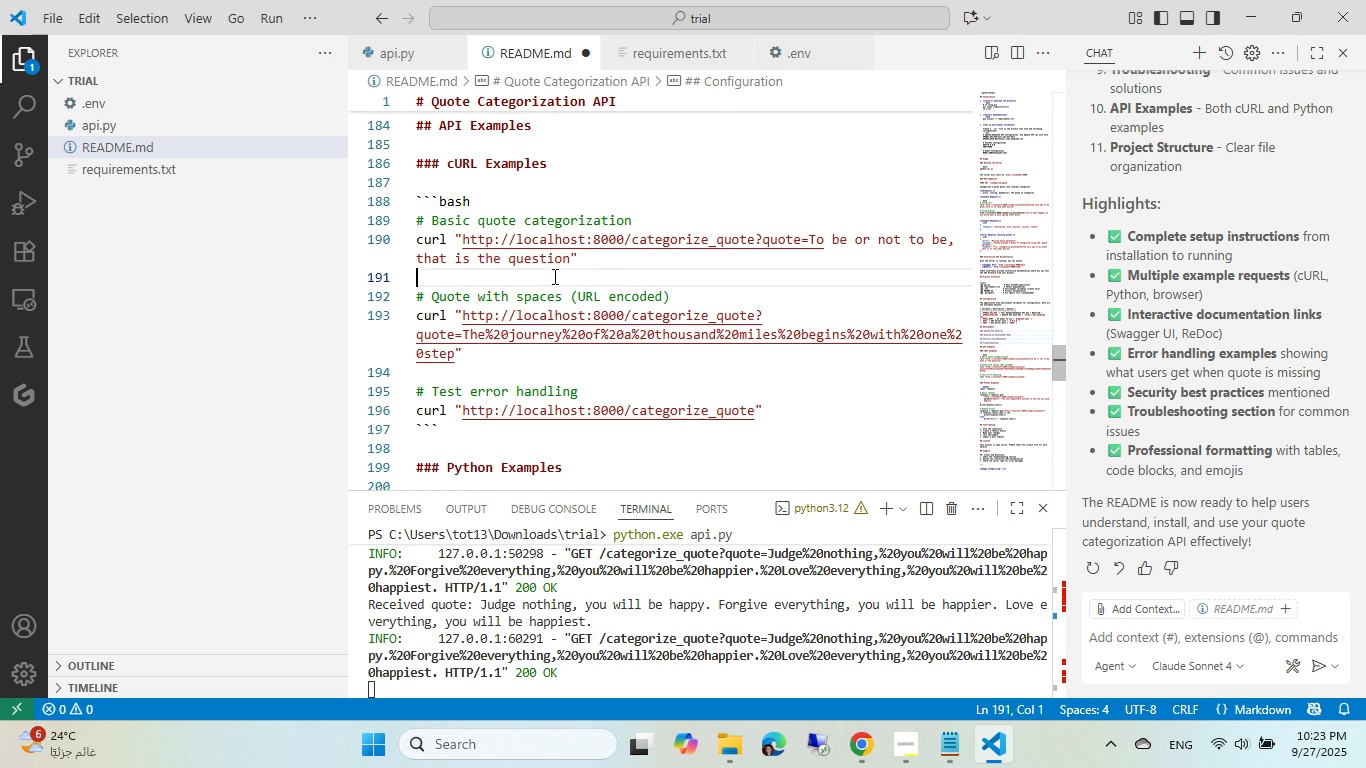 
left_click([553, 276])
 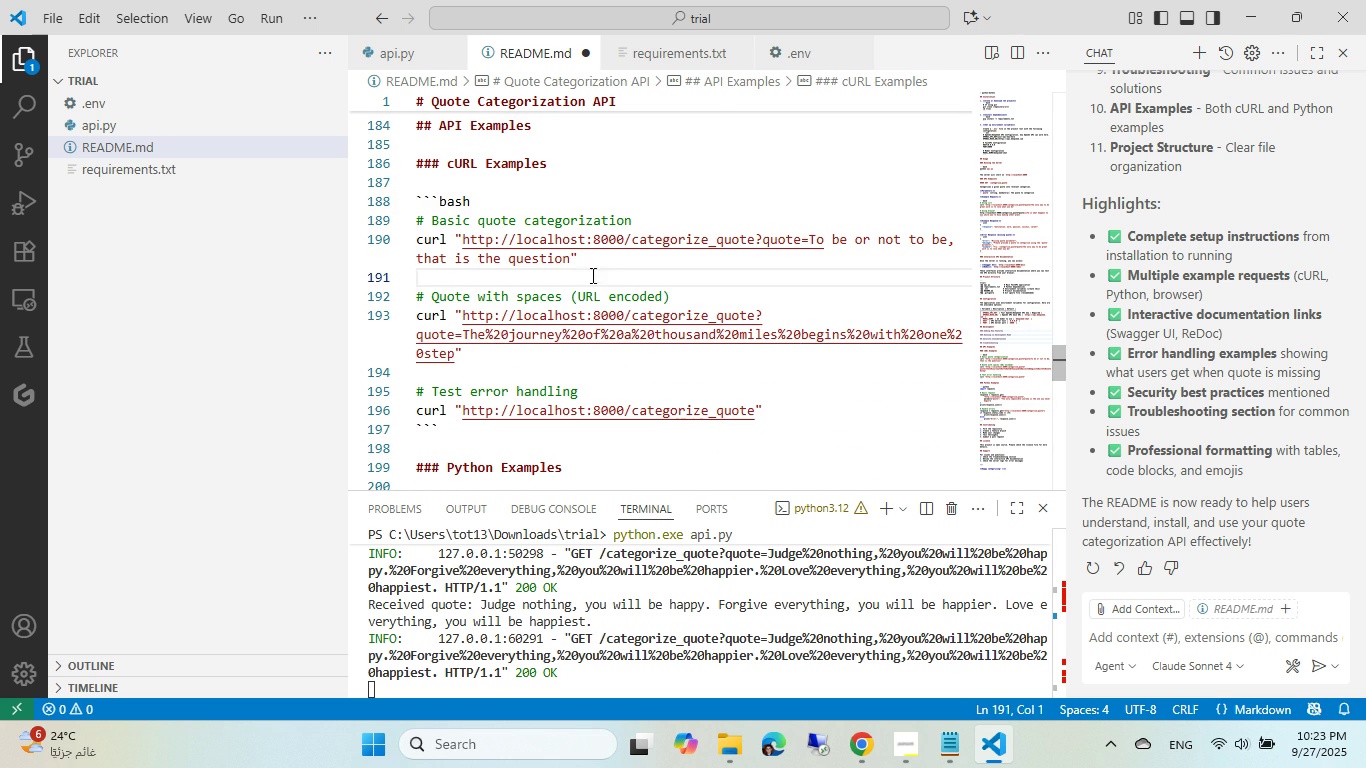 
mouse_move([613, 291])
 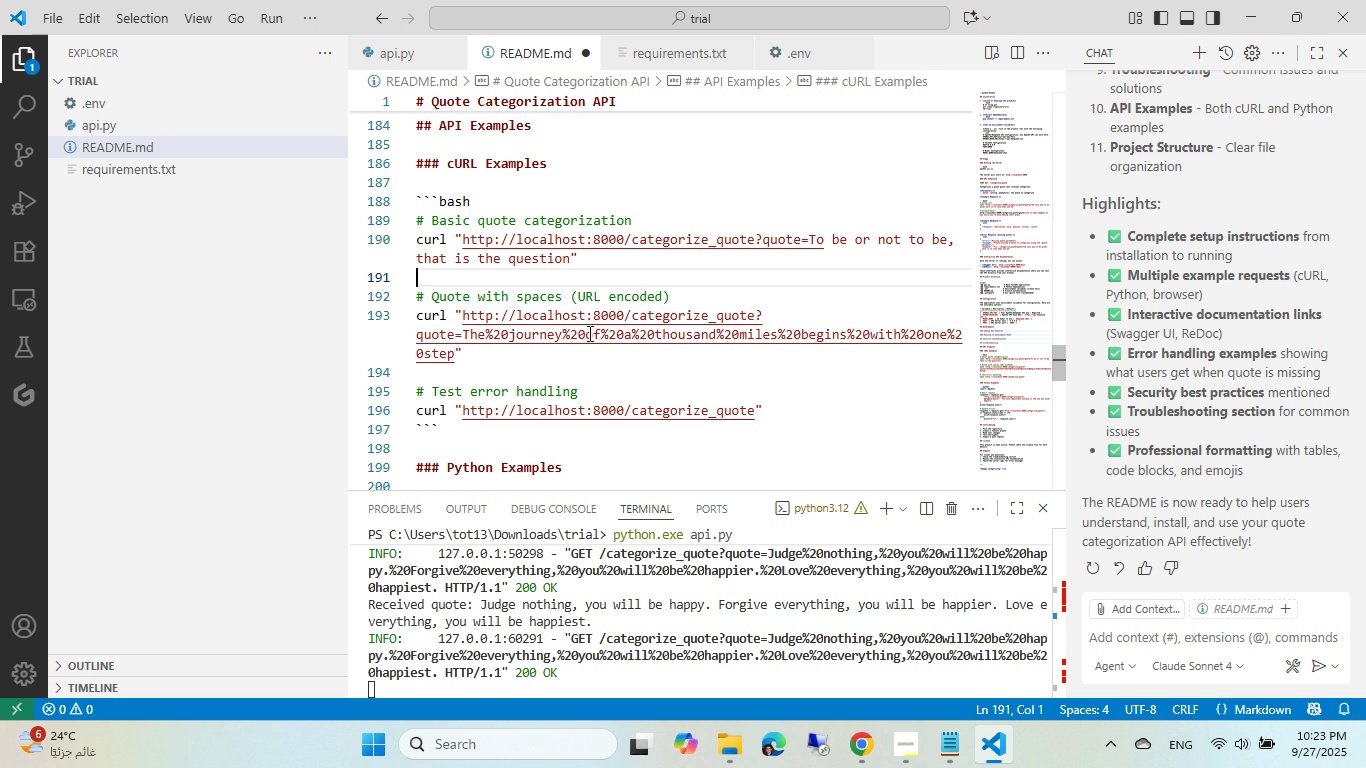 
scroll: coordinate [537, 258], scroll_direction: up, amount: 5.0
 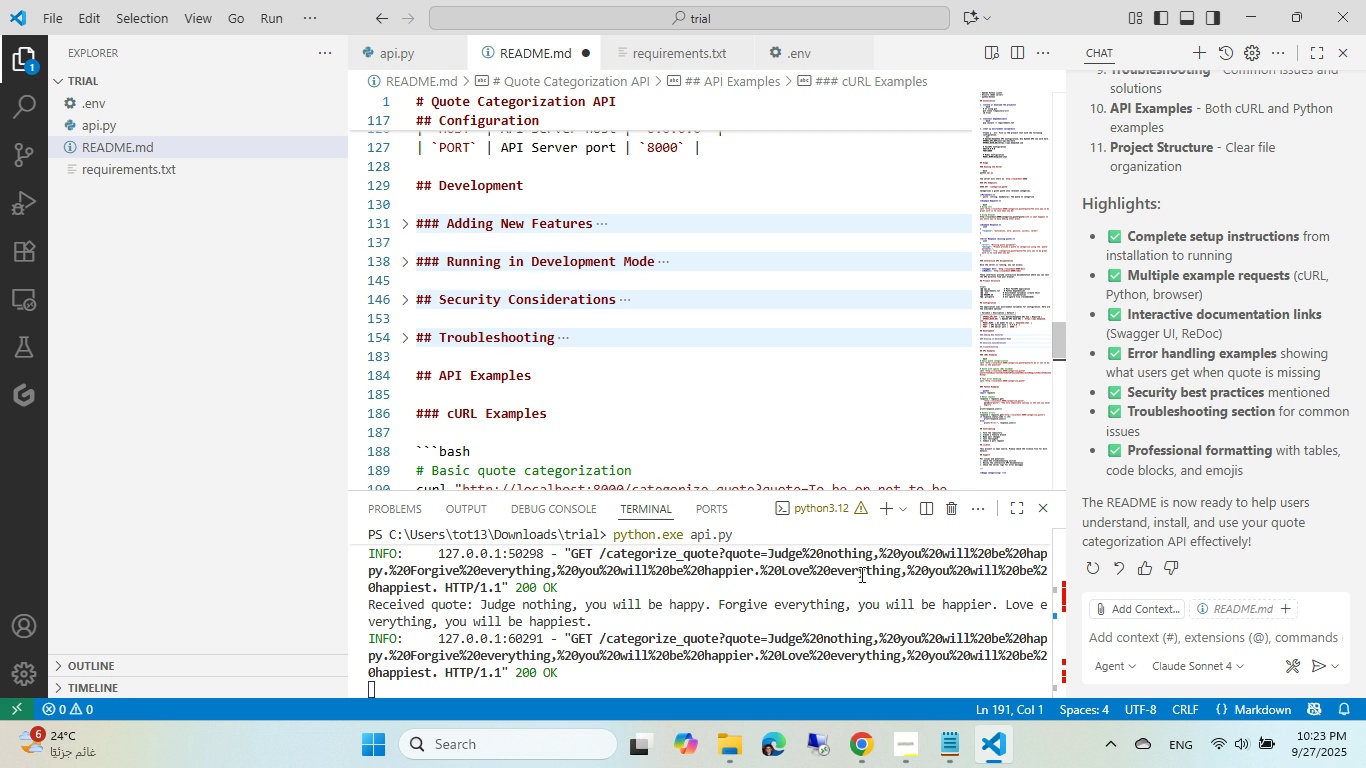 
left_click([858, 738])
 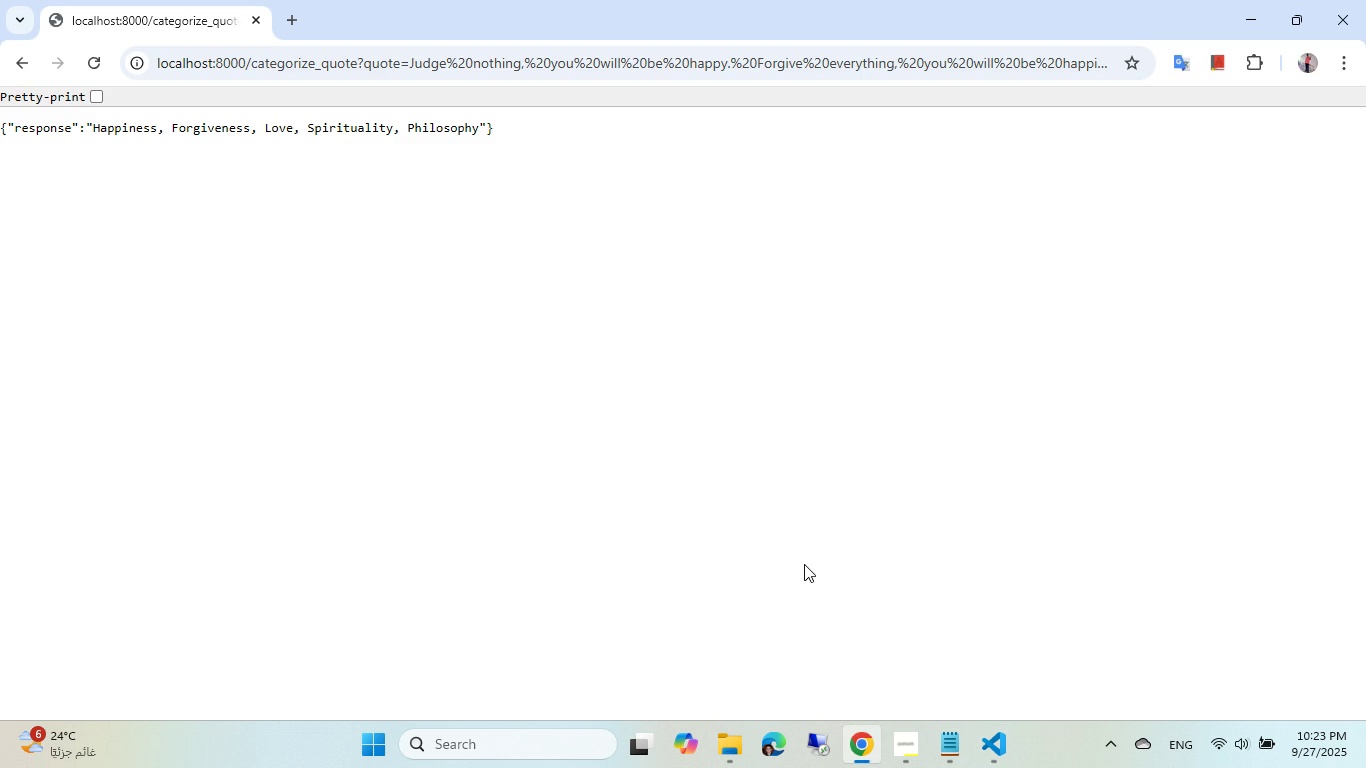 
left_click([896, 737])